 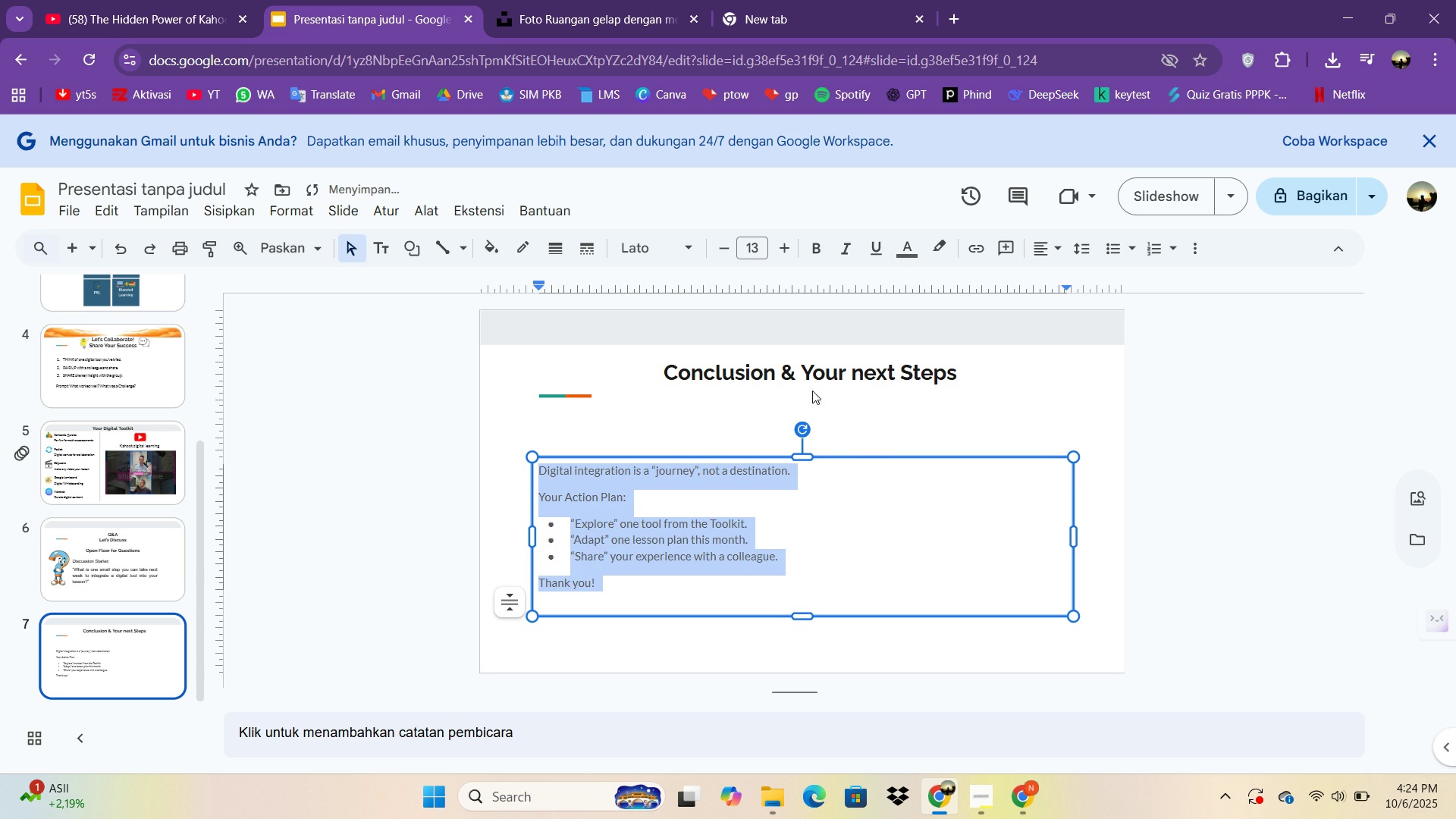 
left_click([899, 245])
 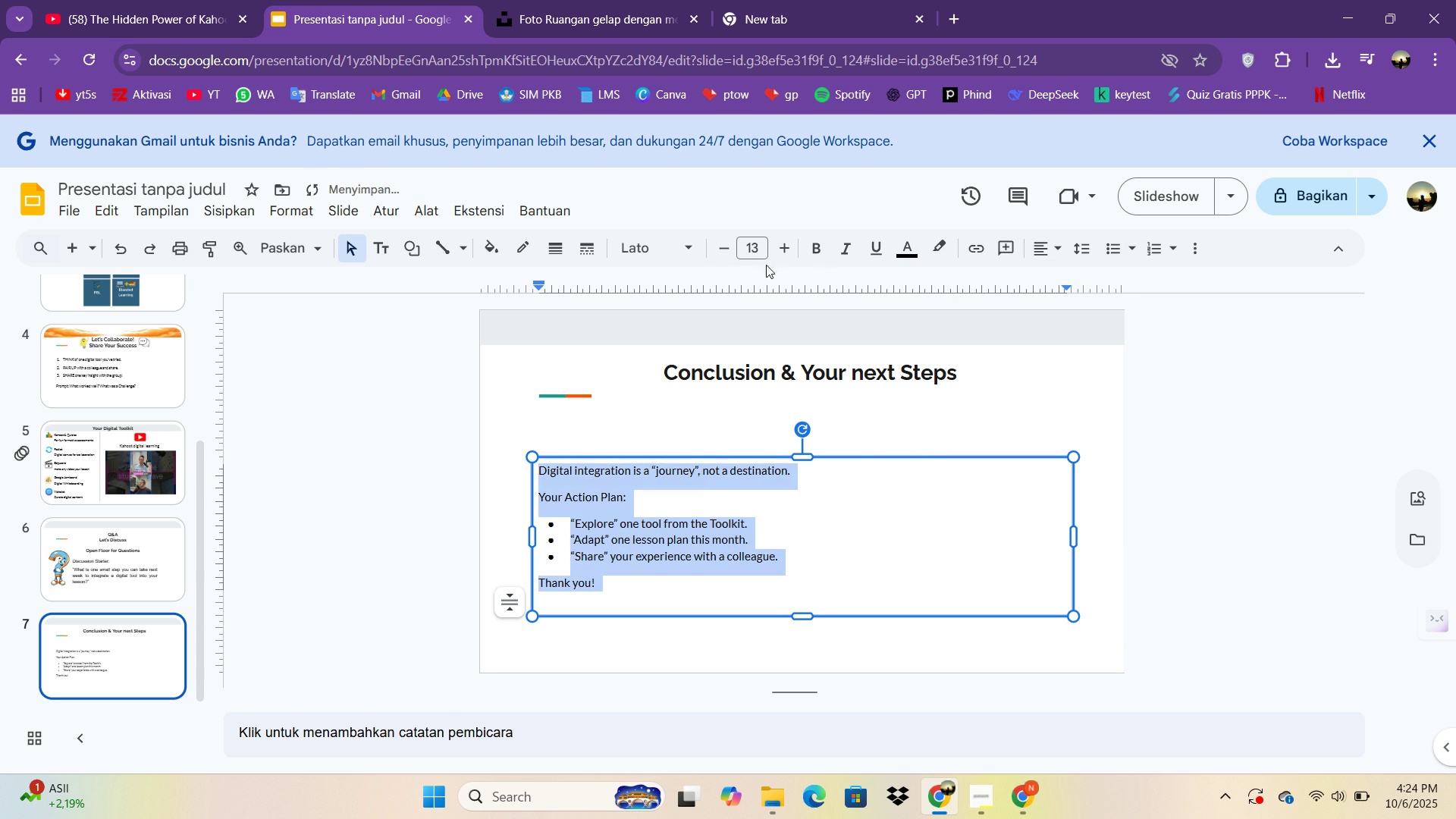 
left_click([783, 249])
 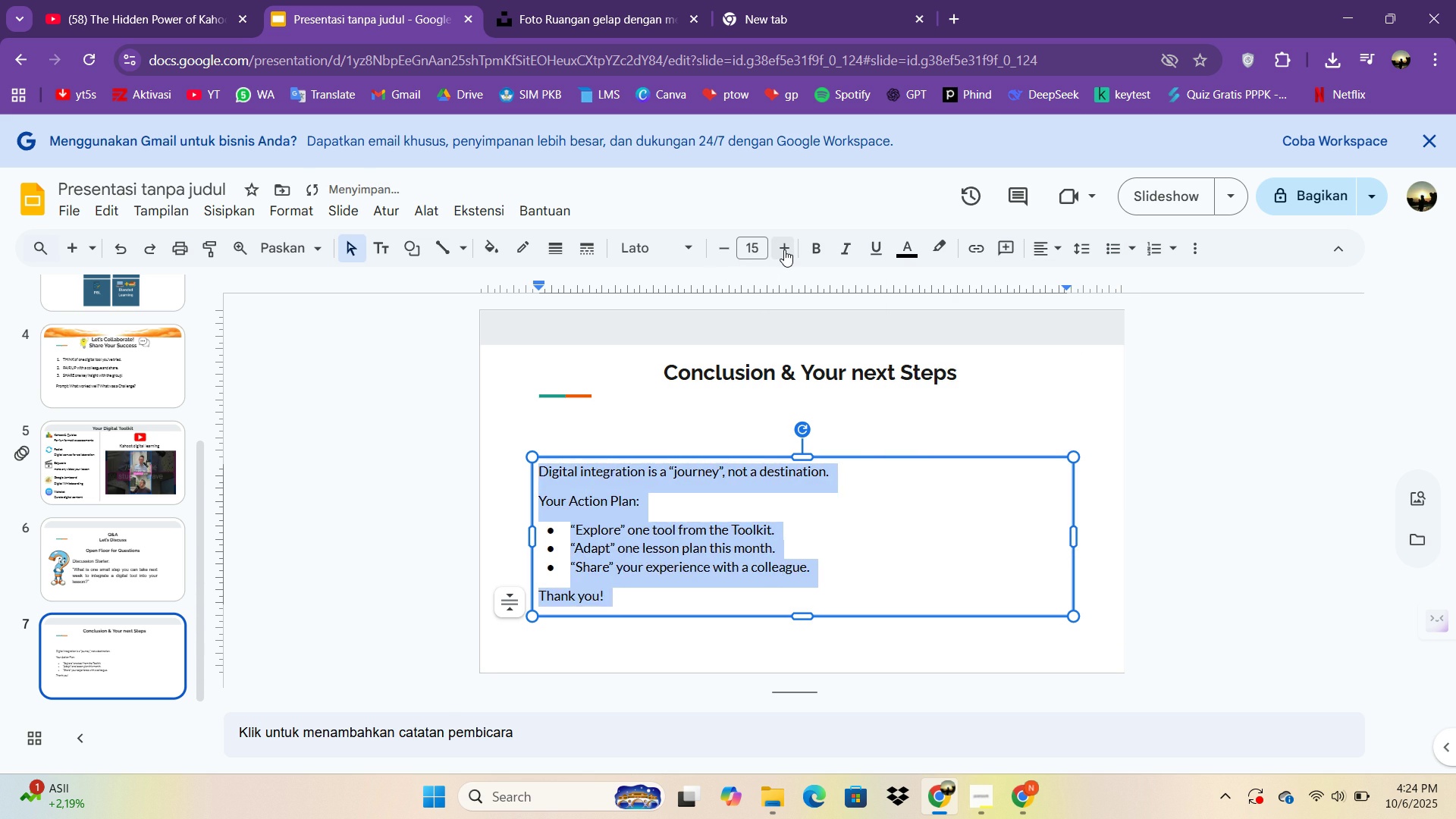 
triple_click([784, 249])
 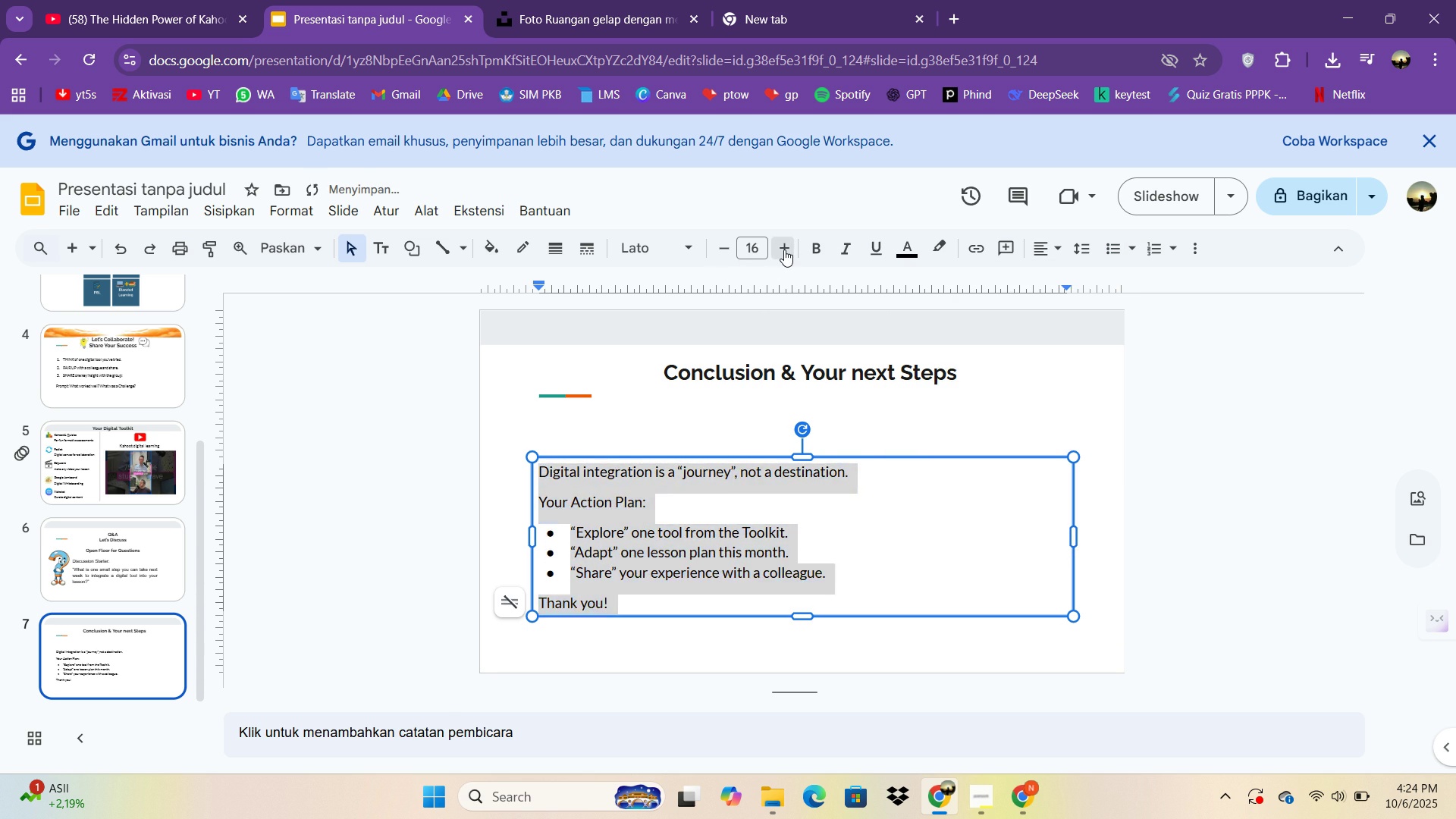 
triple_click([784, 249])
 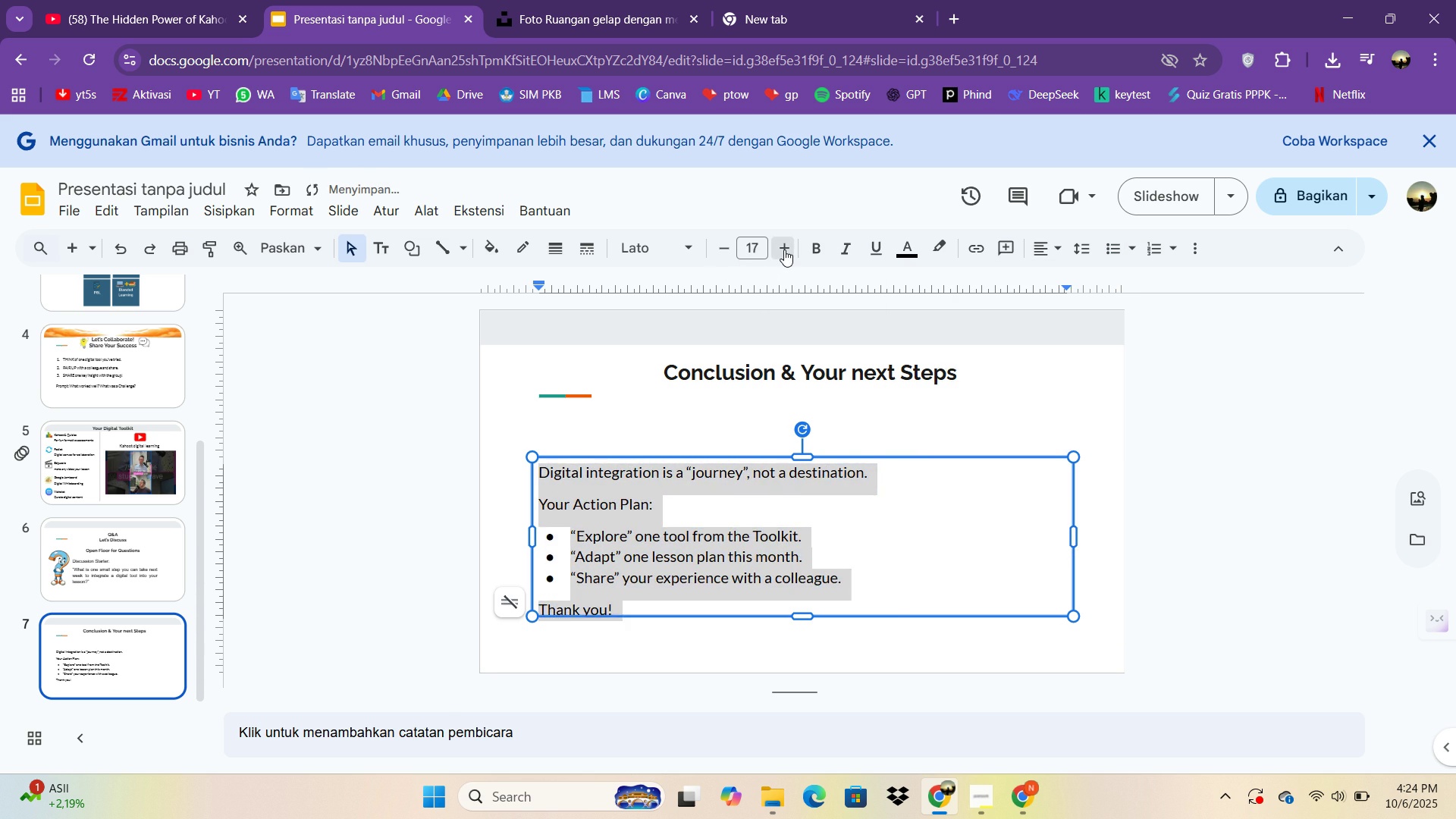 
triple_click([784, 249])
 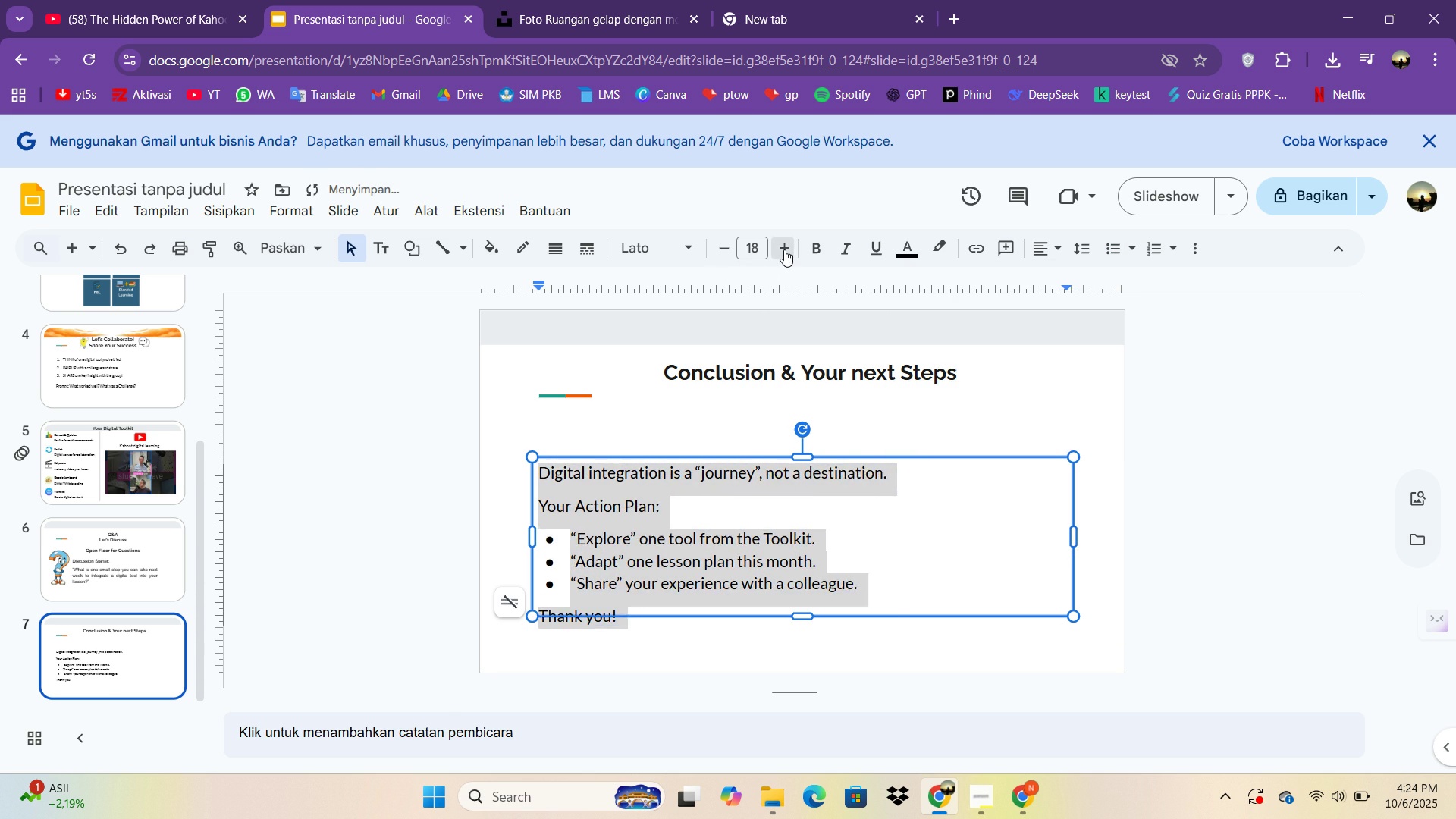 
triple_click([784, 249])
 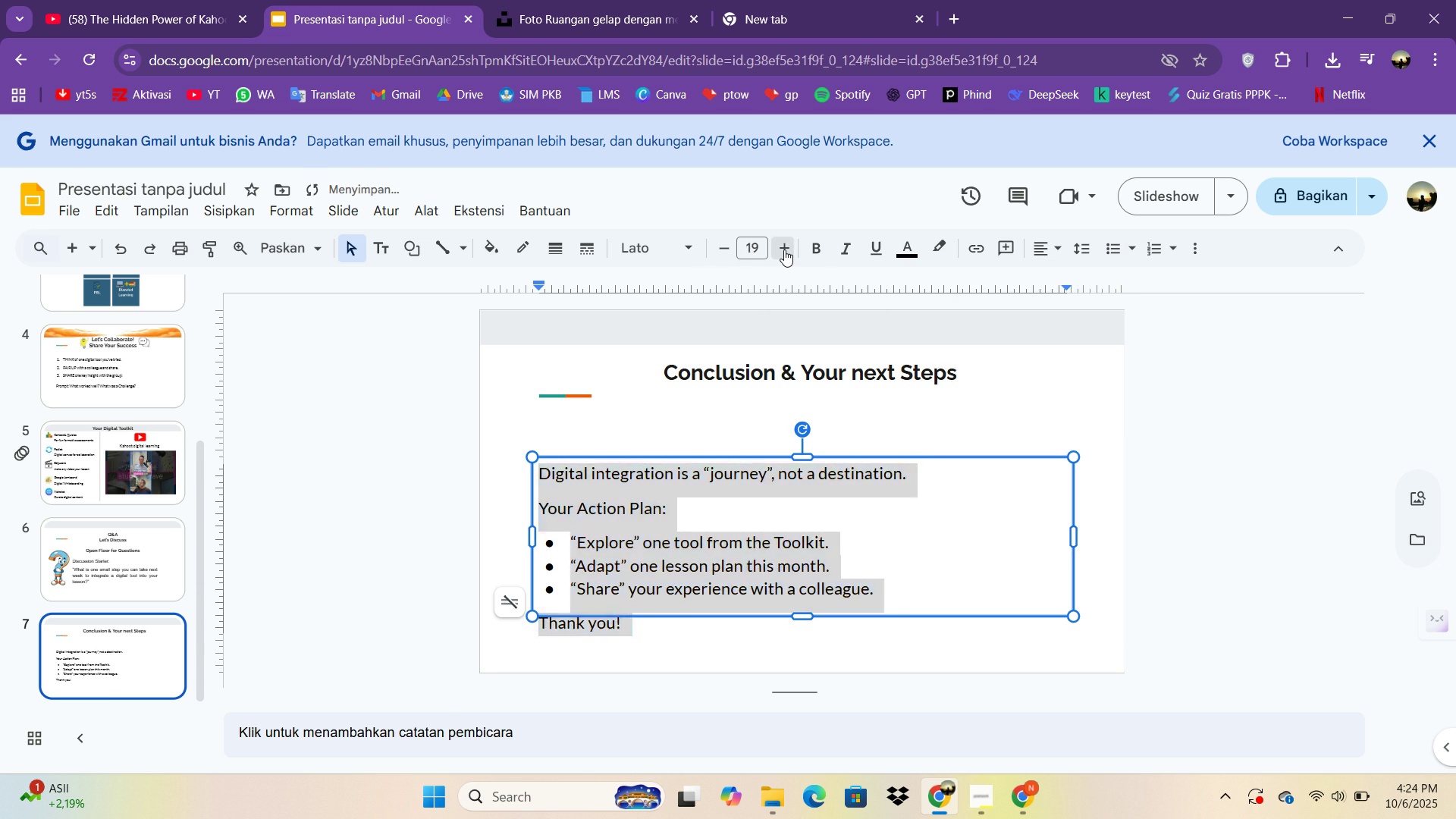 
triple_click([784, 249])
 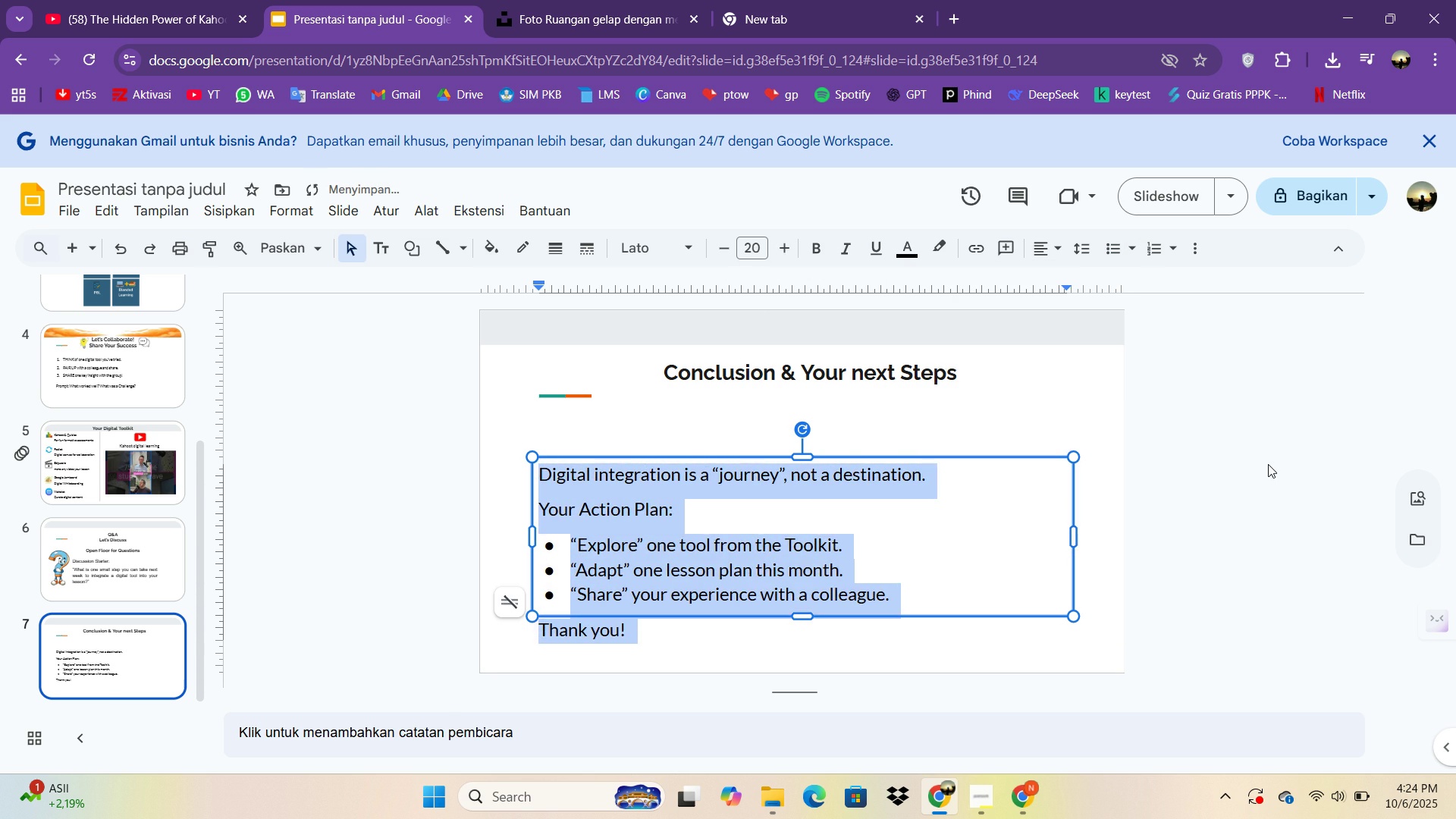 
left_click([1268, 464])
 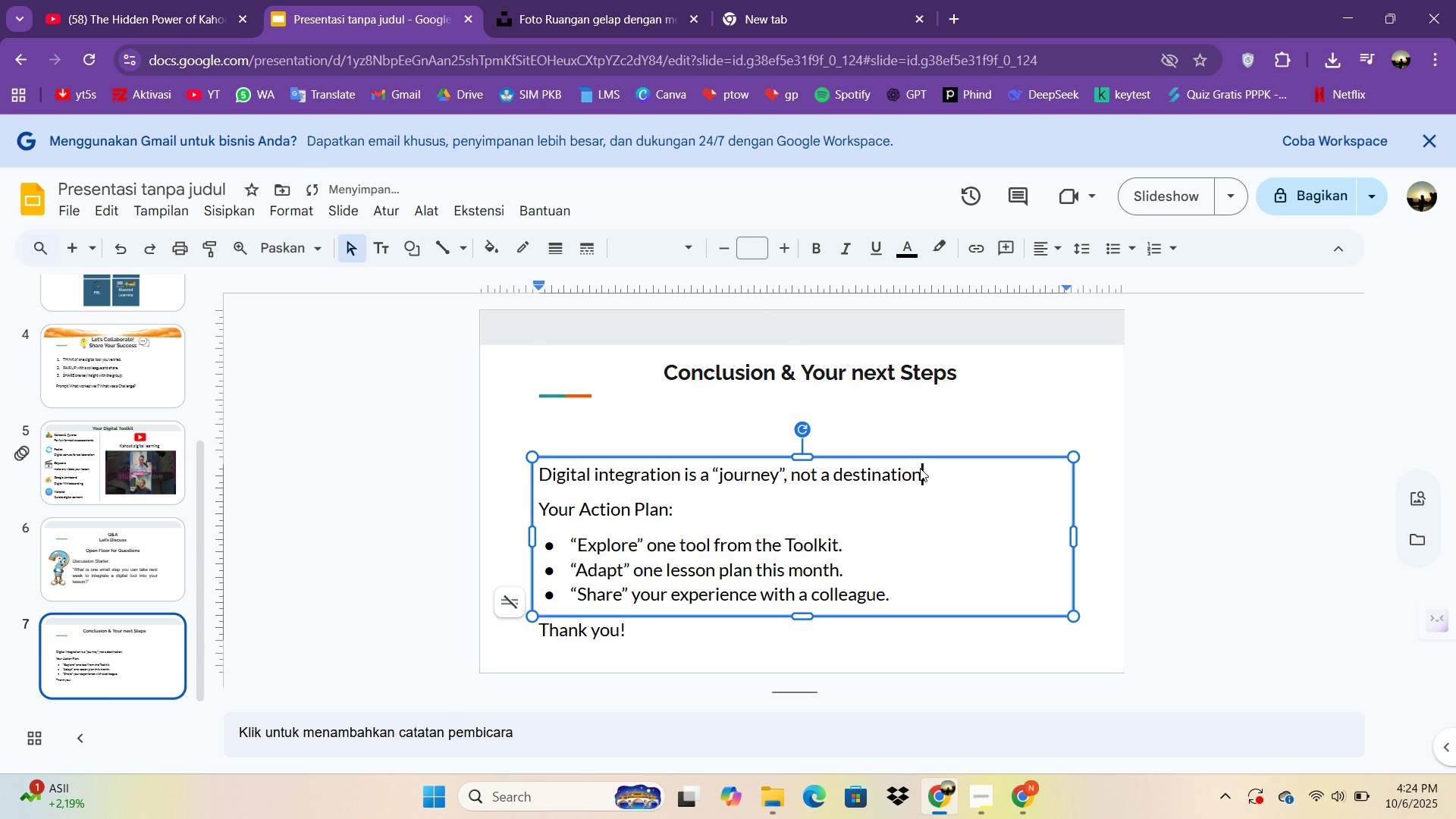 
left_click([920, 468])
 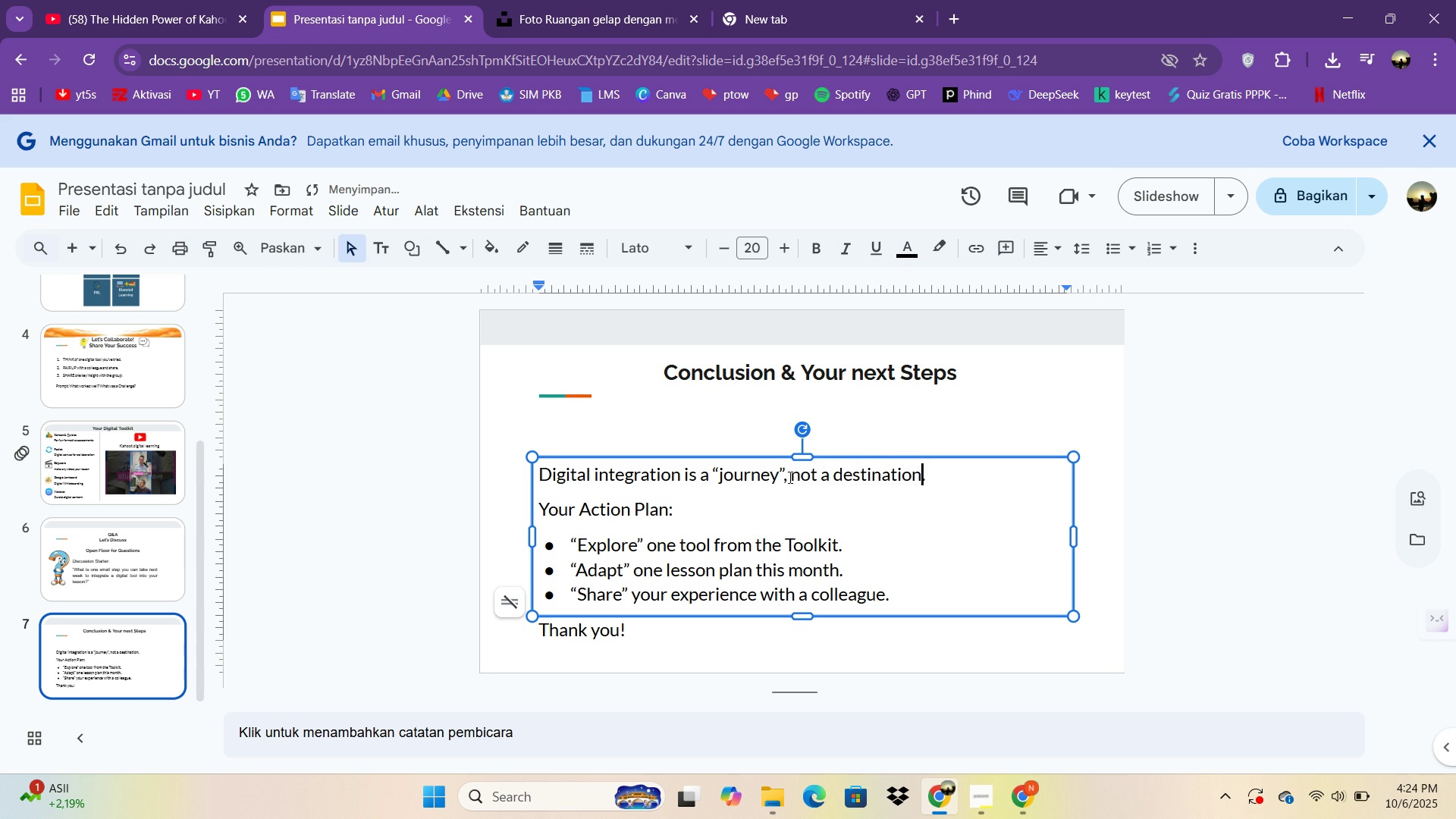 
left_click([789, 477])